 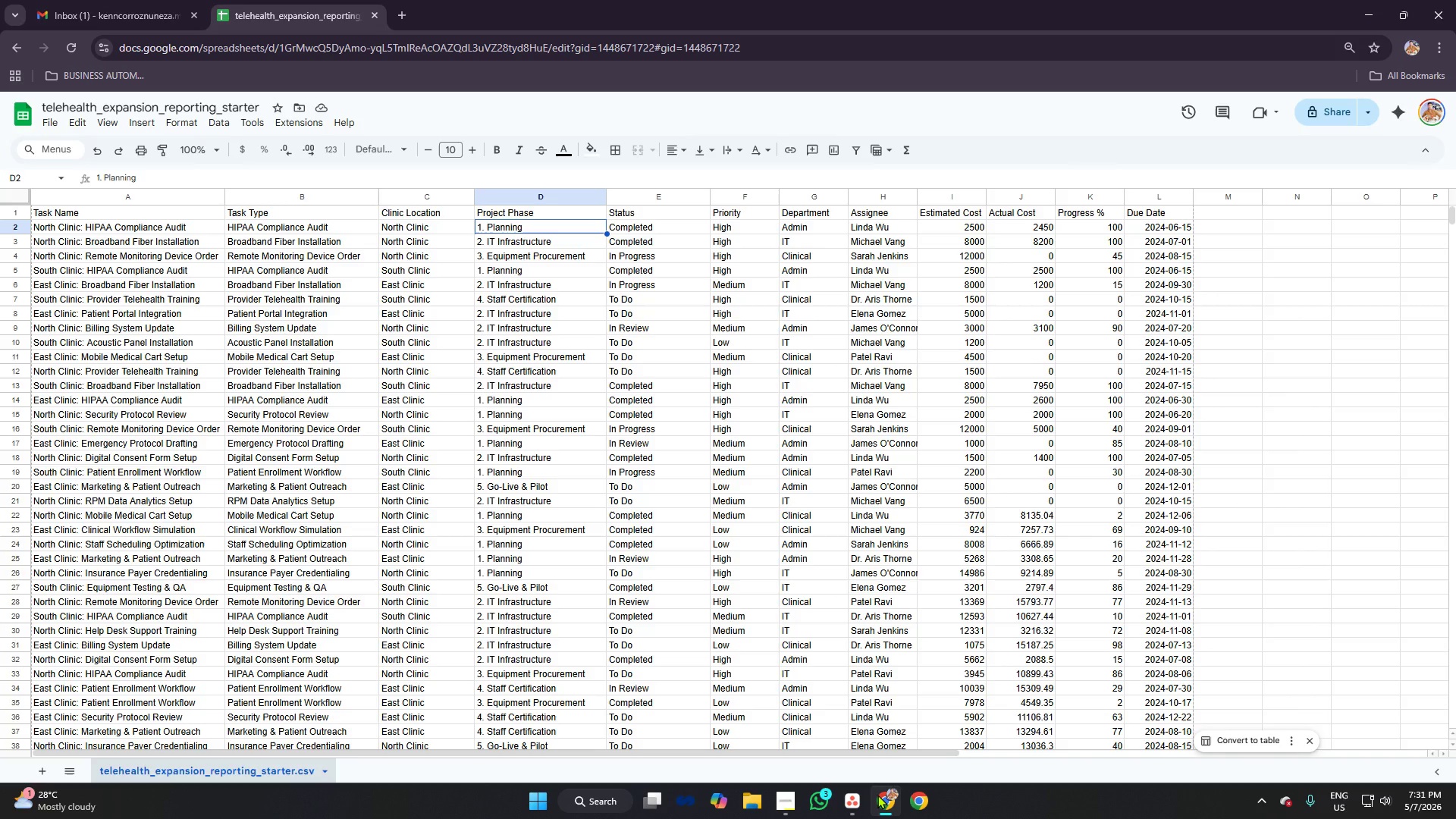 
left_click([850, 801])
 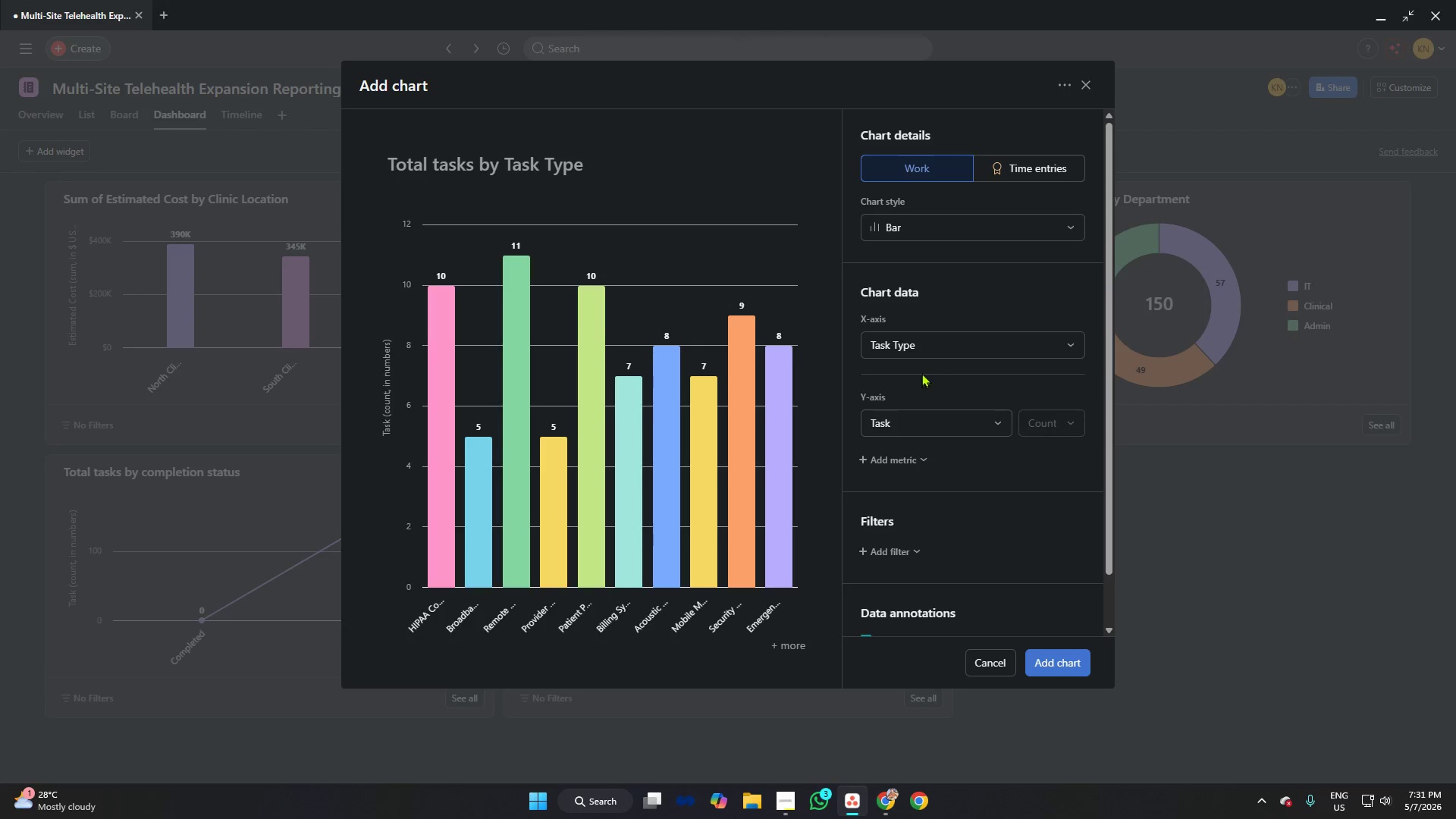 
left_click([915, 341])
 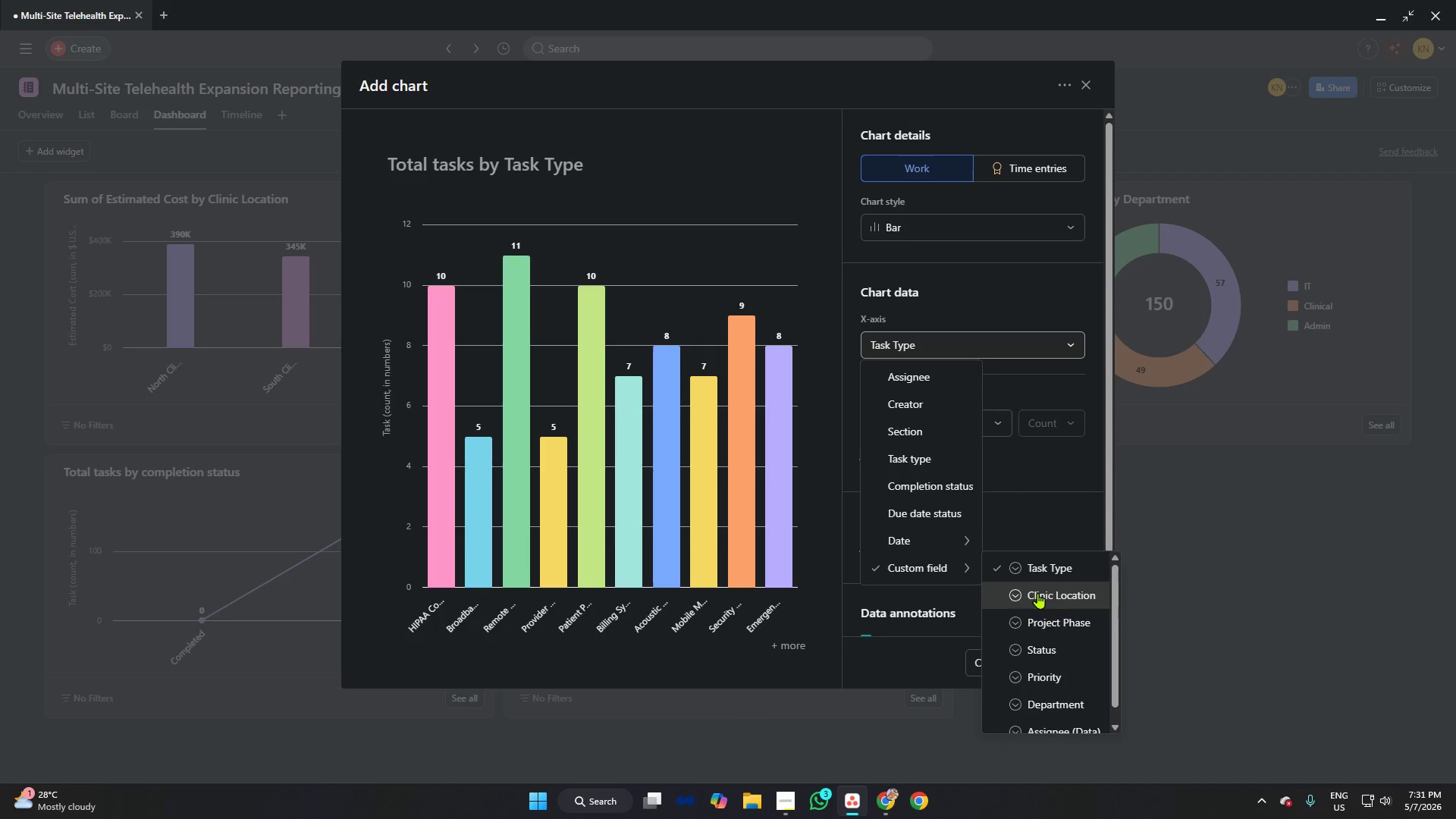 
left_click([1040, 653])
 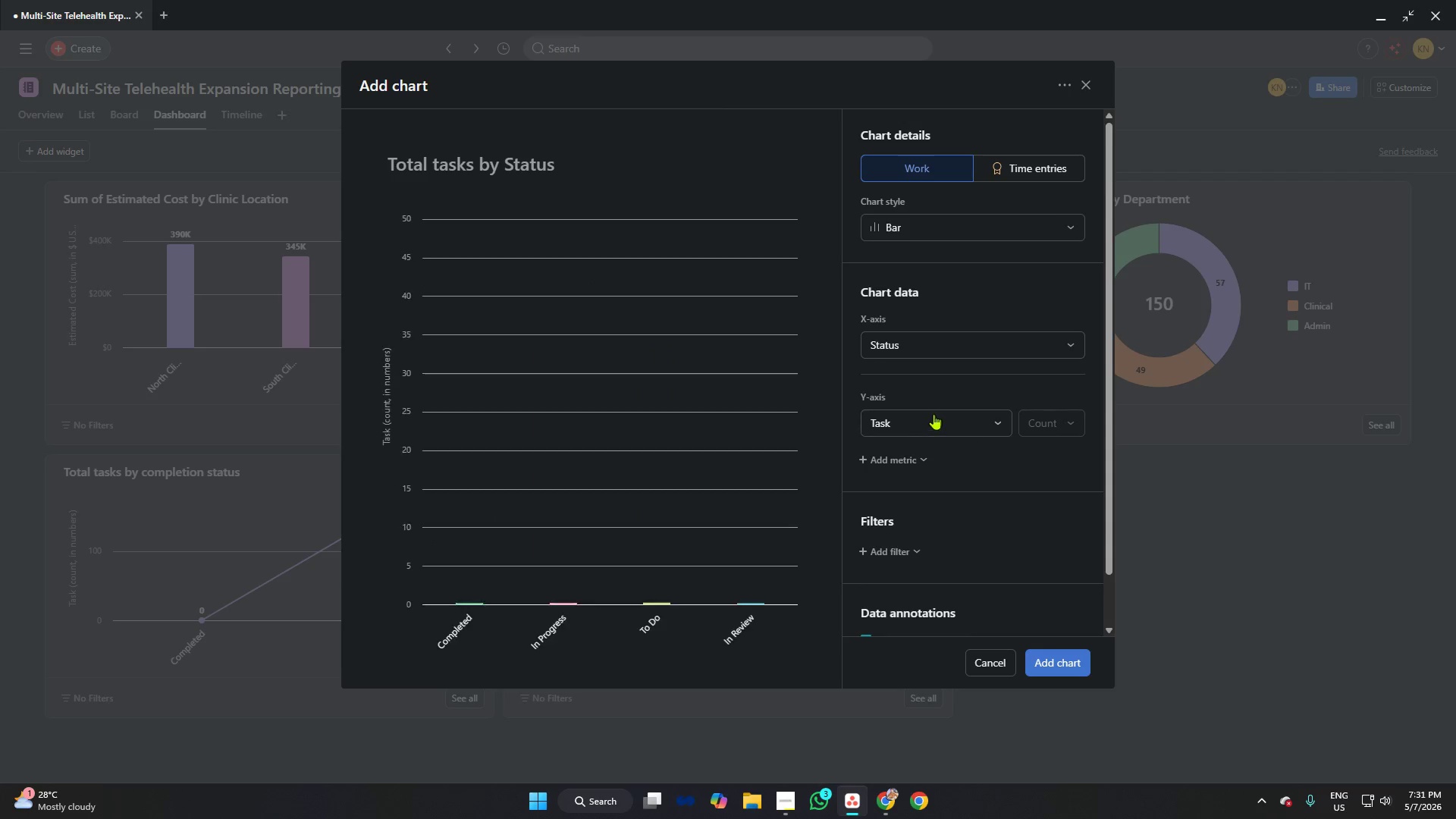 
left_click([934, 413])
 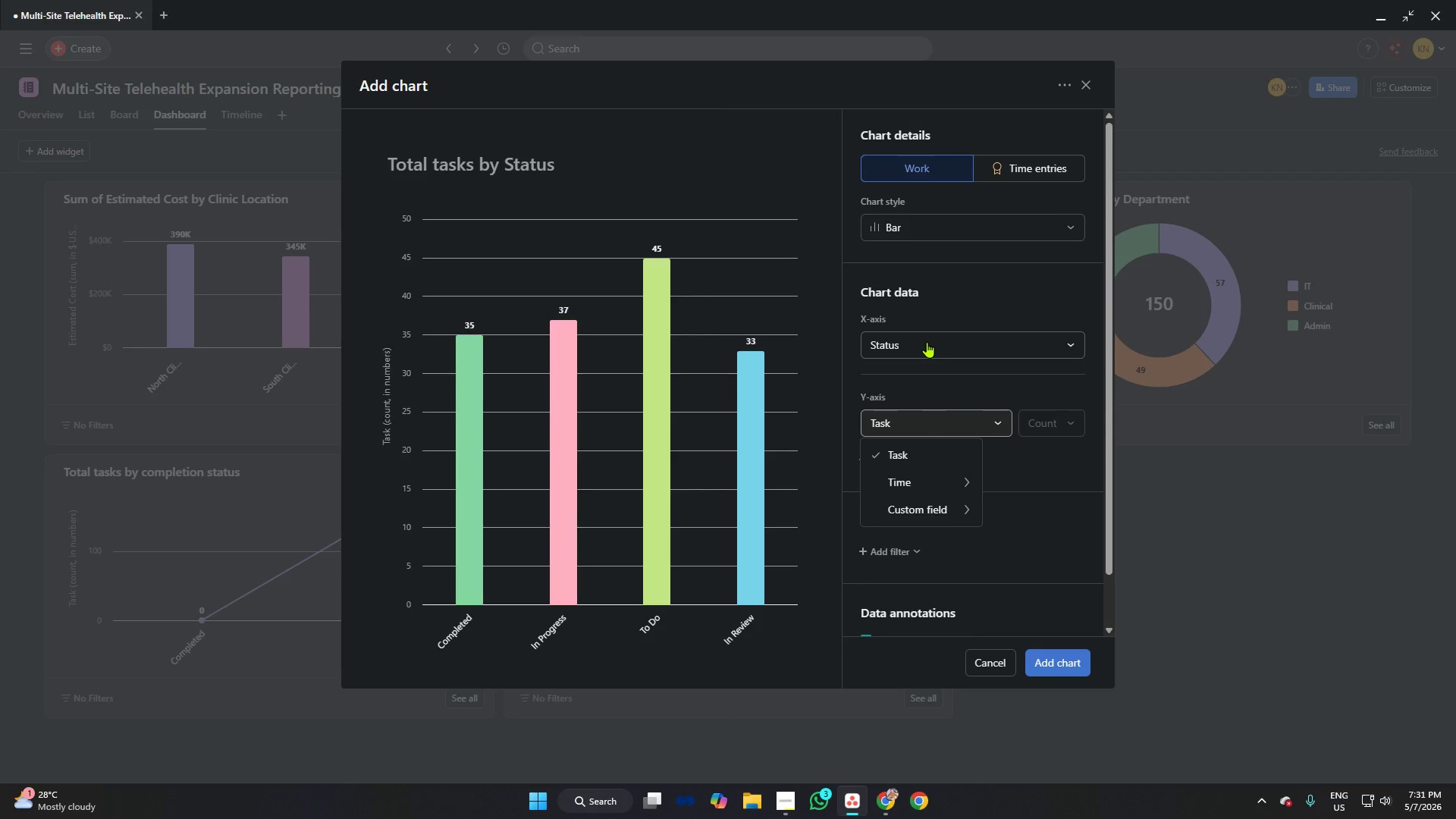 
wait(6.19)
 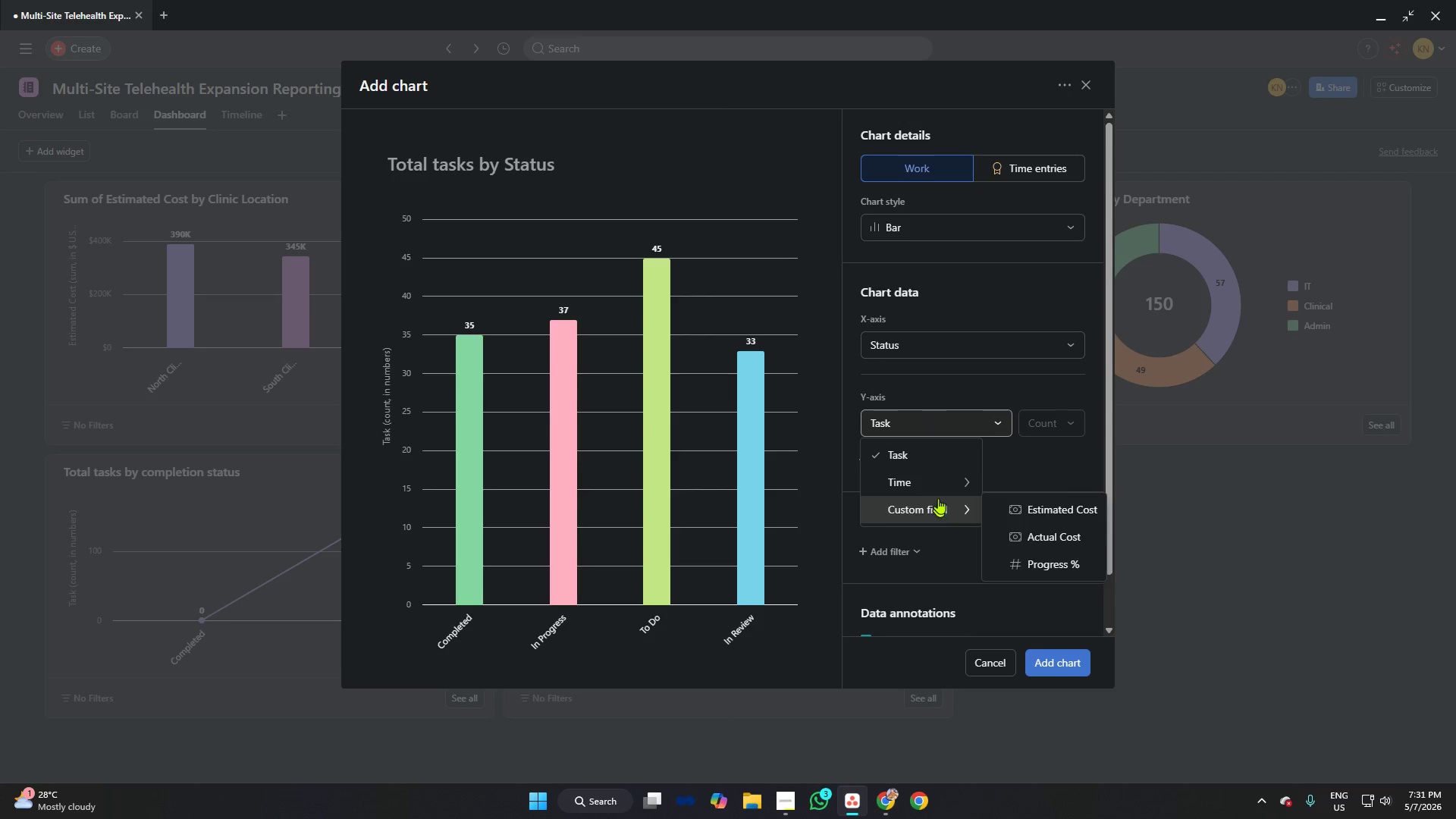 
left_click([927, 342])